 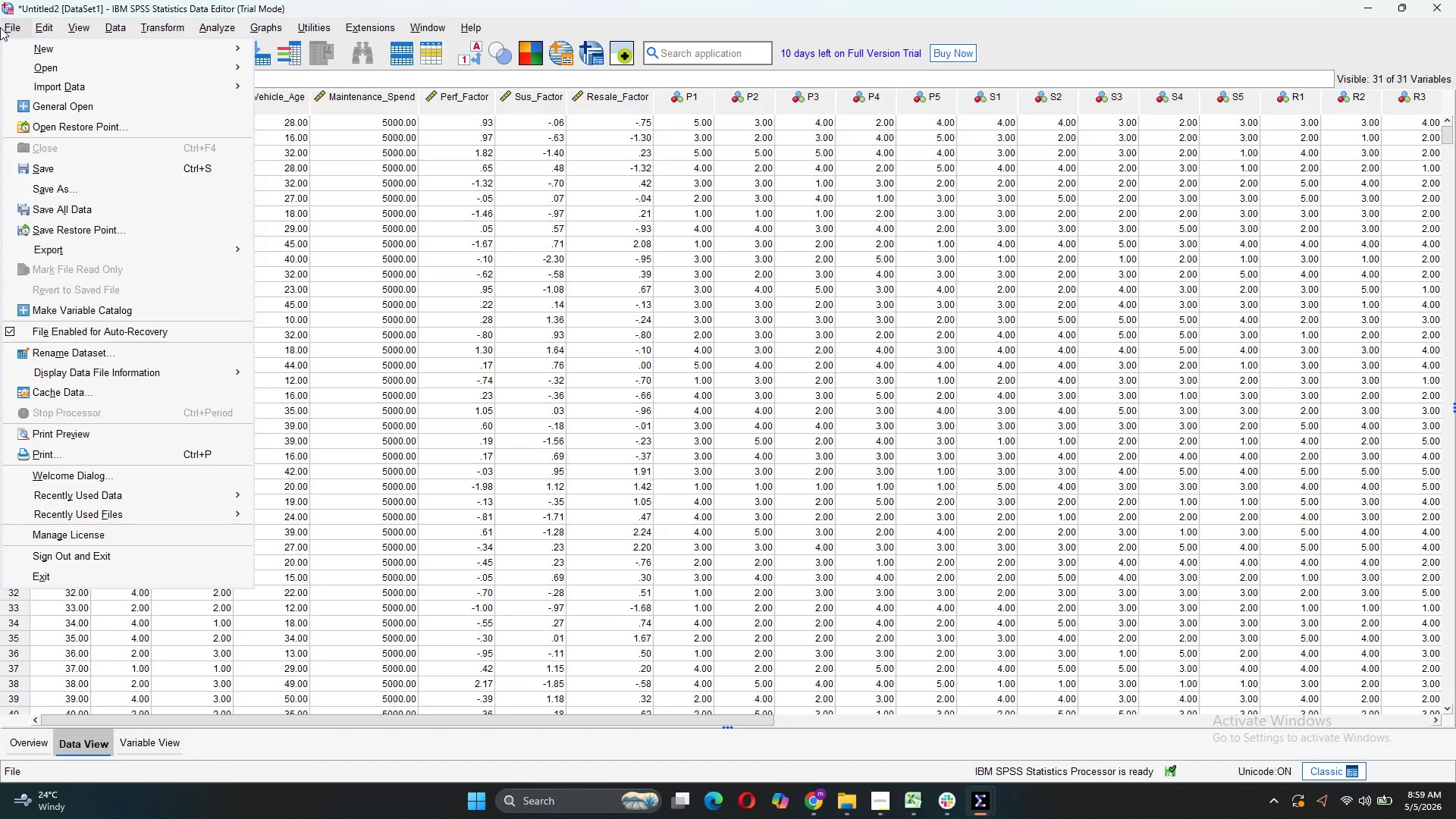 
left_click([83, 189])
 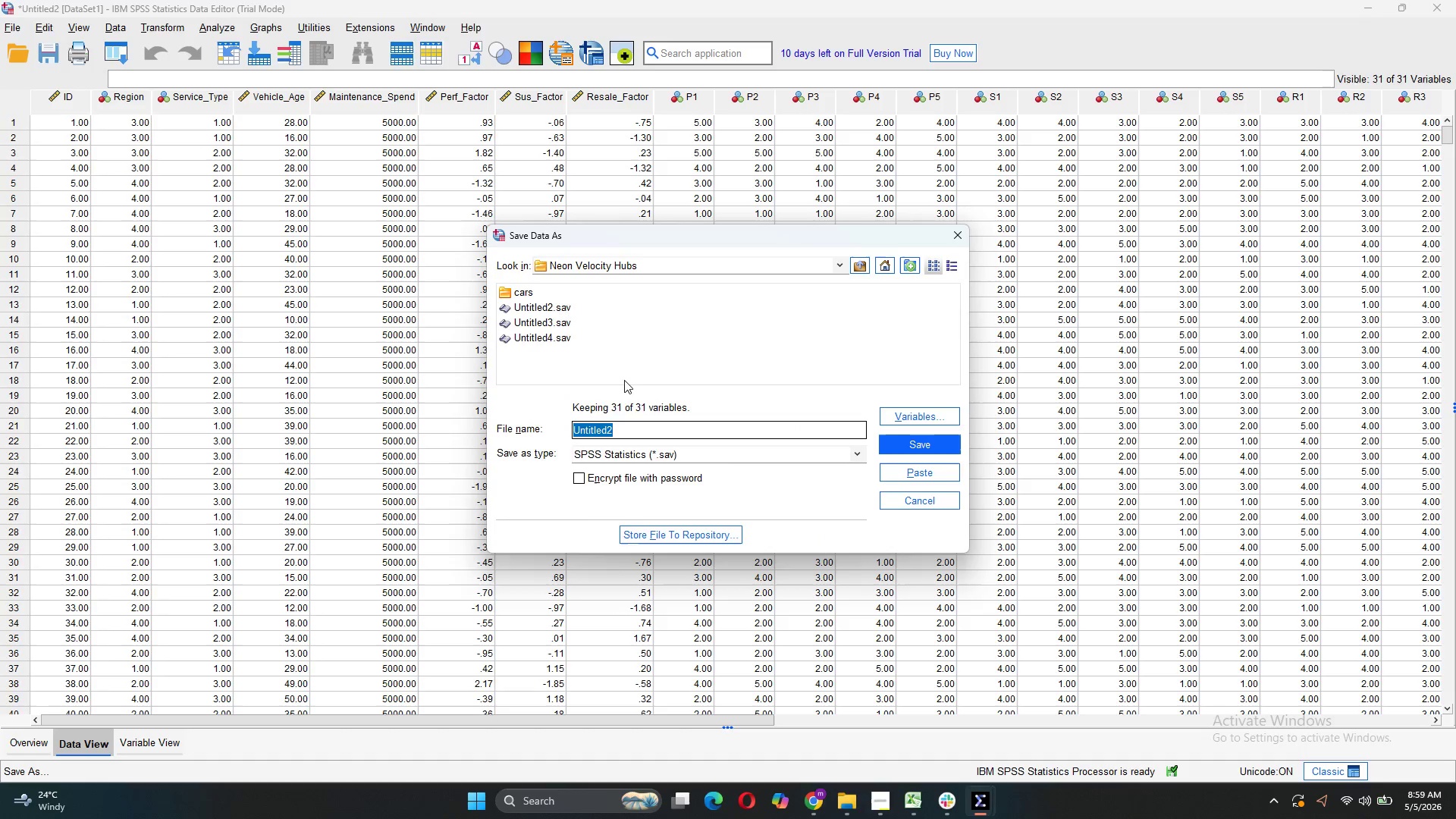 
key(Control+V)
 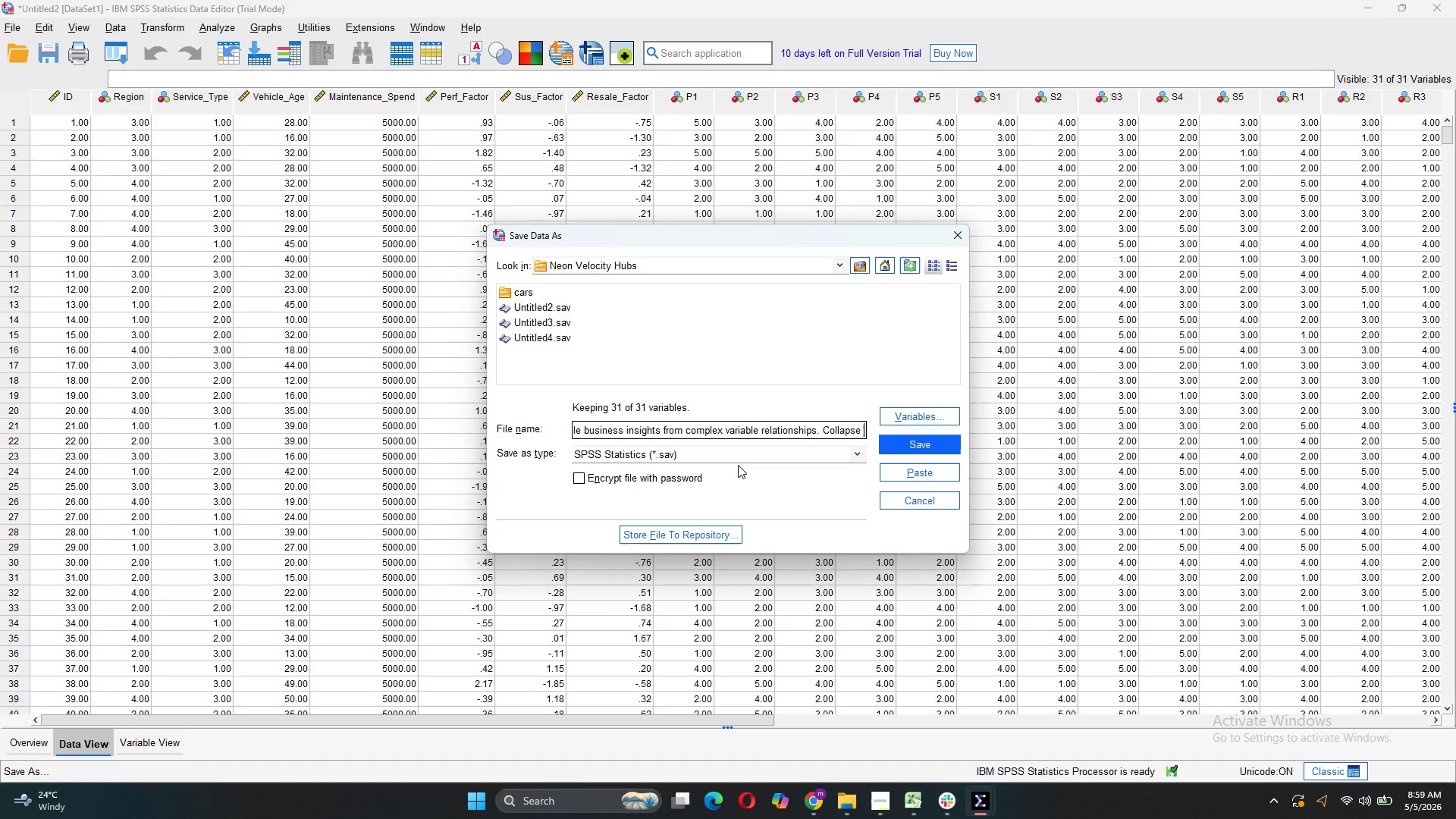 
key(Control+Z)
 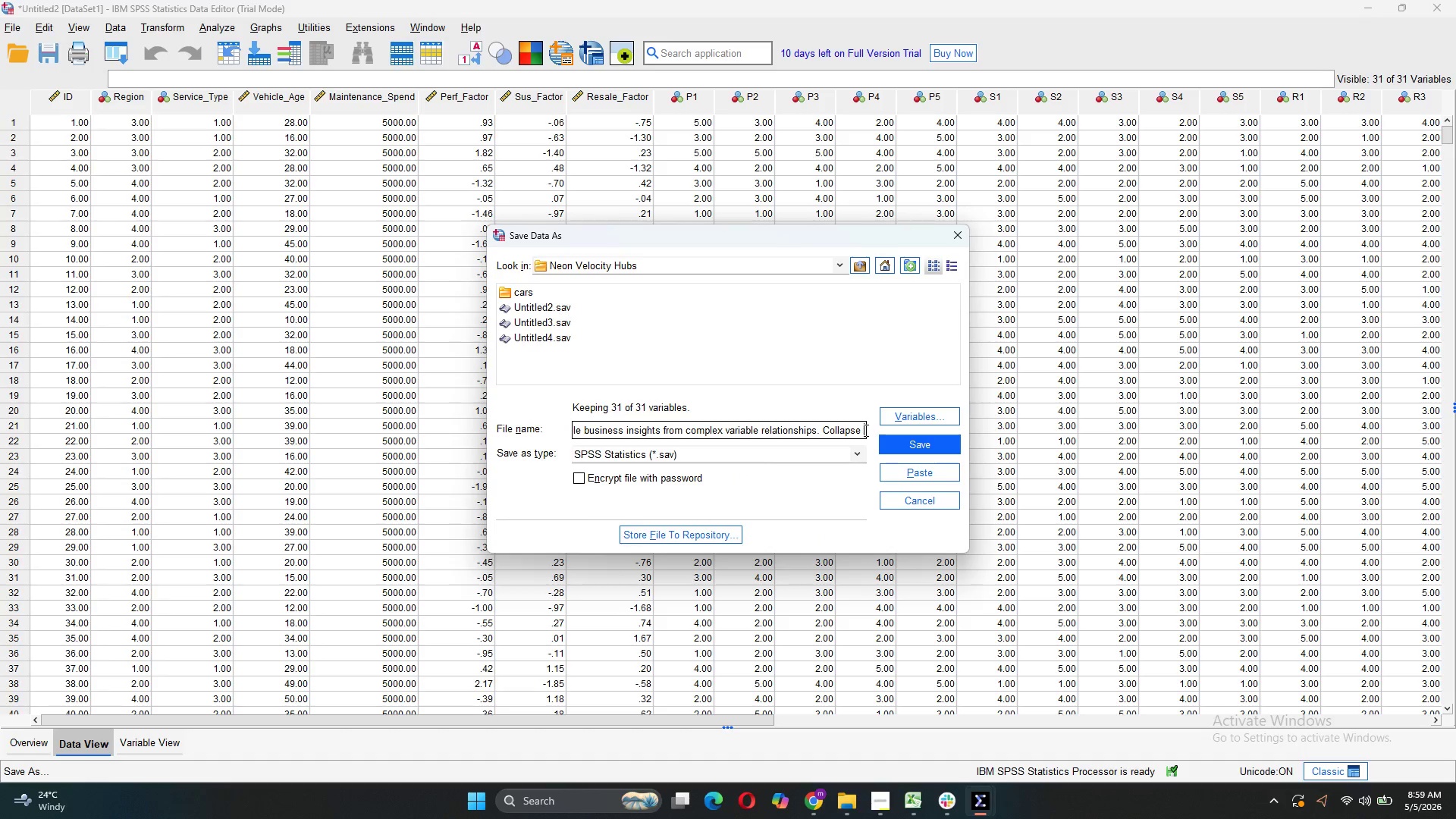 
left_click_drag(start_coordinate=[864, 428], to_coordinate=[579, 409])
 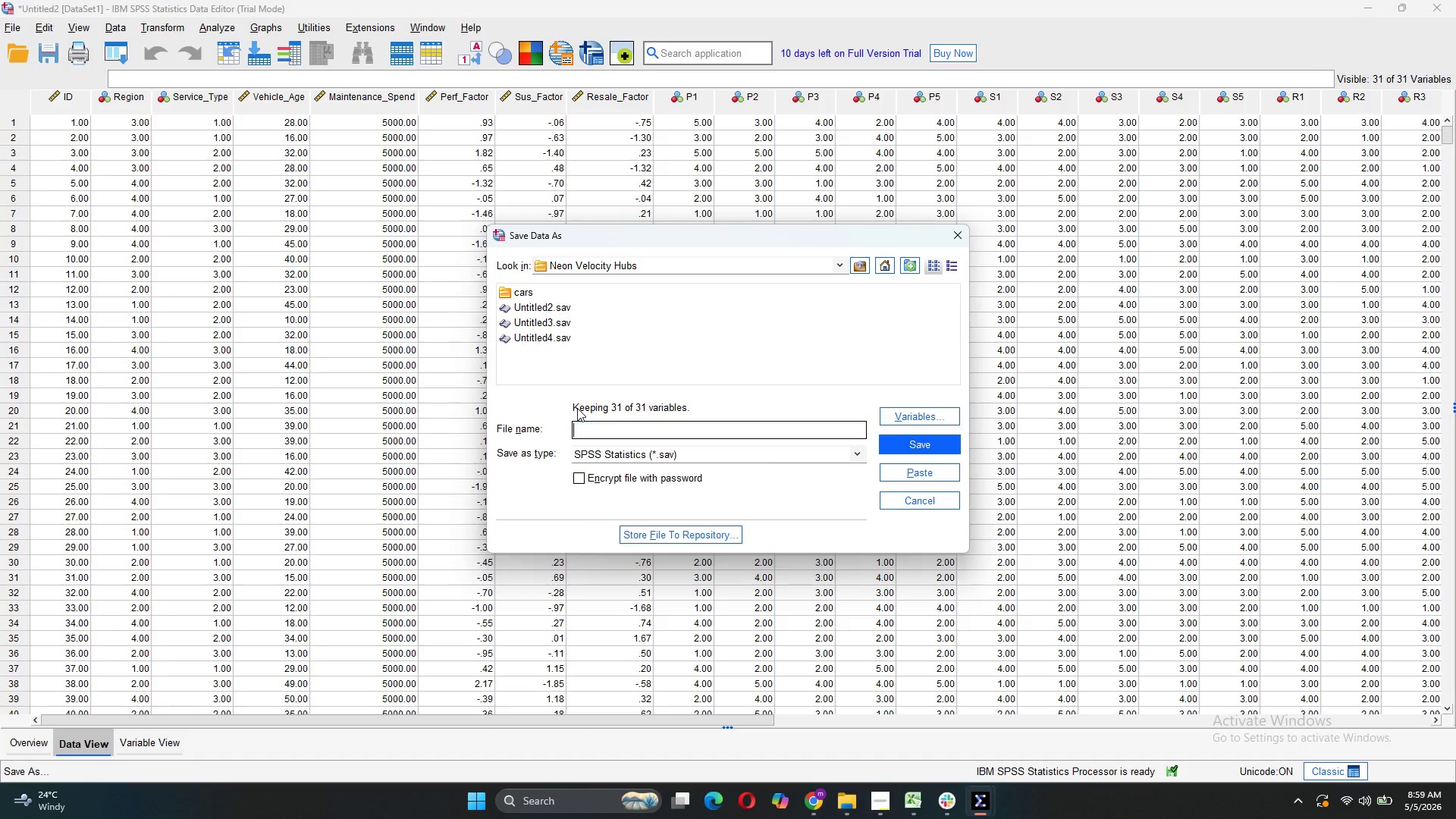 
key(Backspace)
 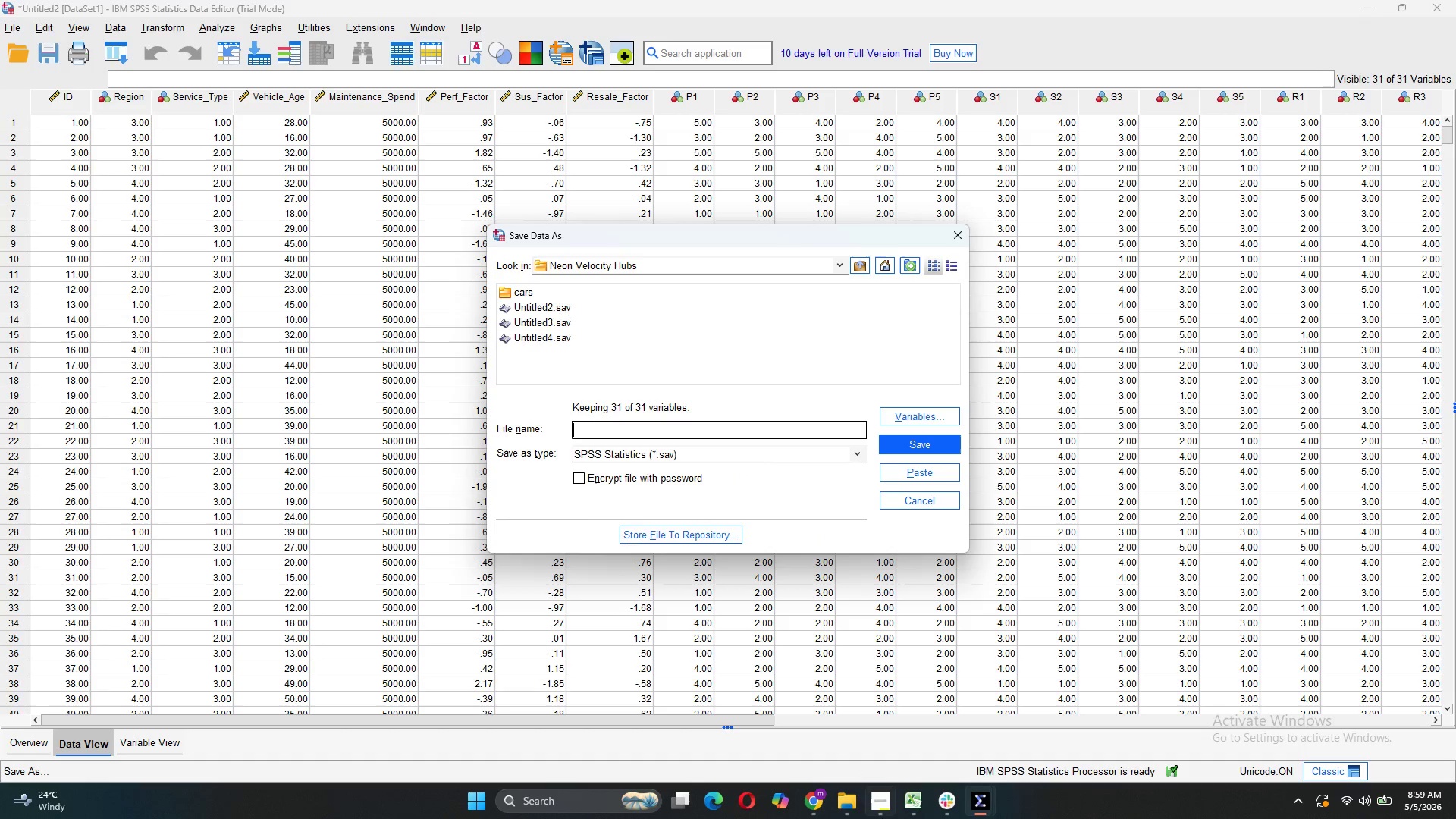 
left_click([887, 812])